 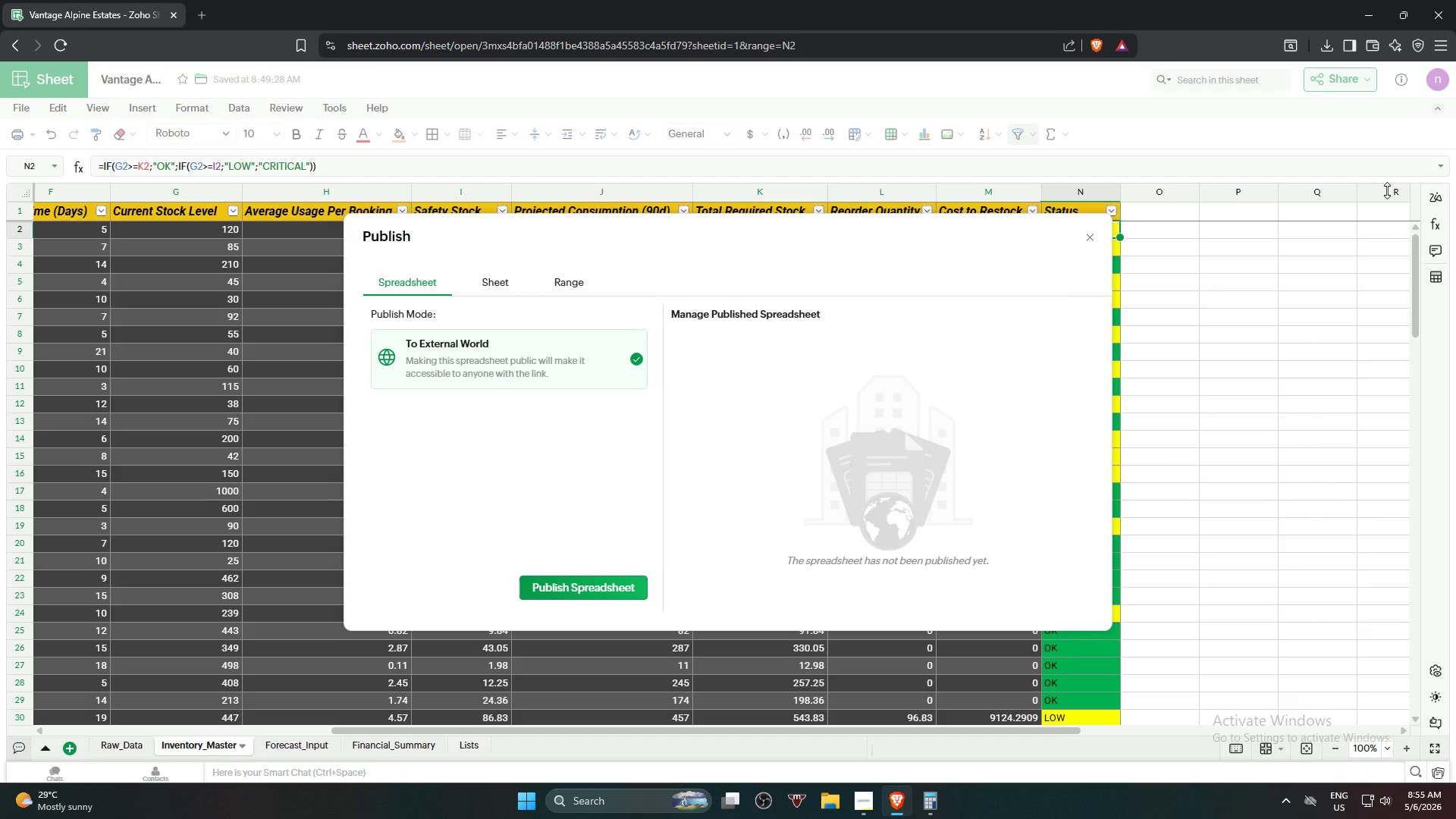 
left_click([480, 281])
 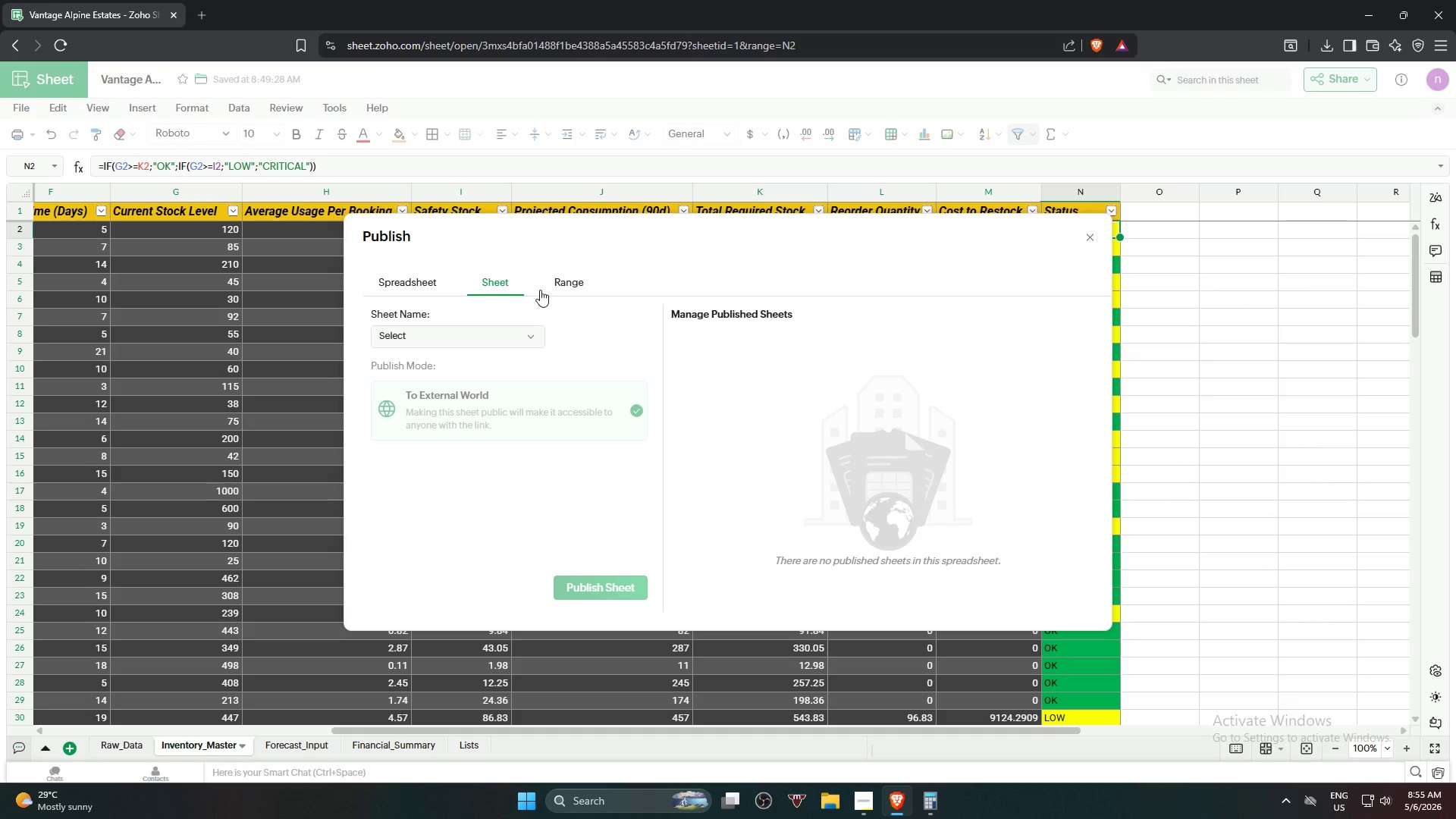 
double_click([555, 291])
 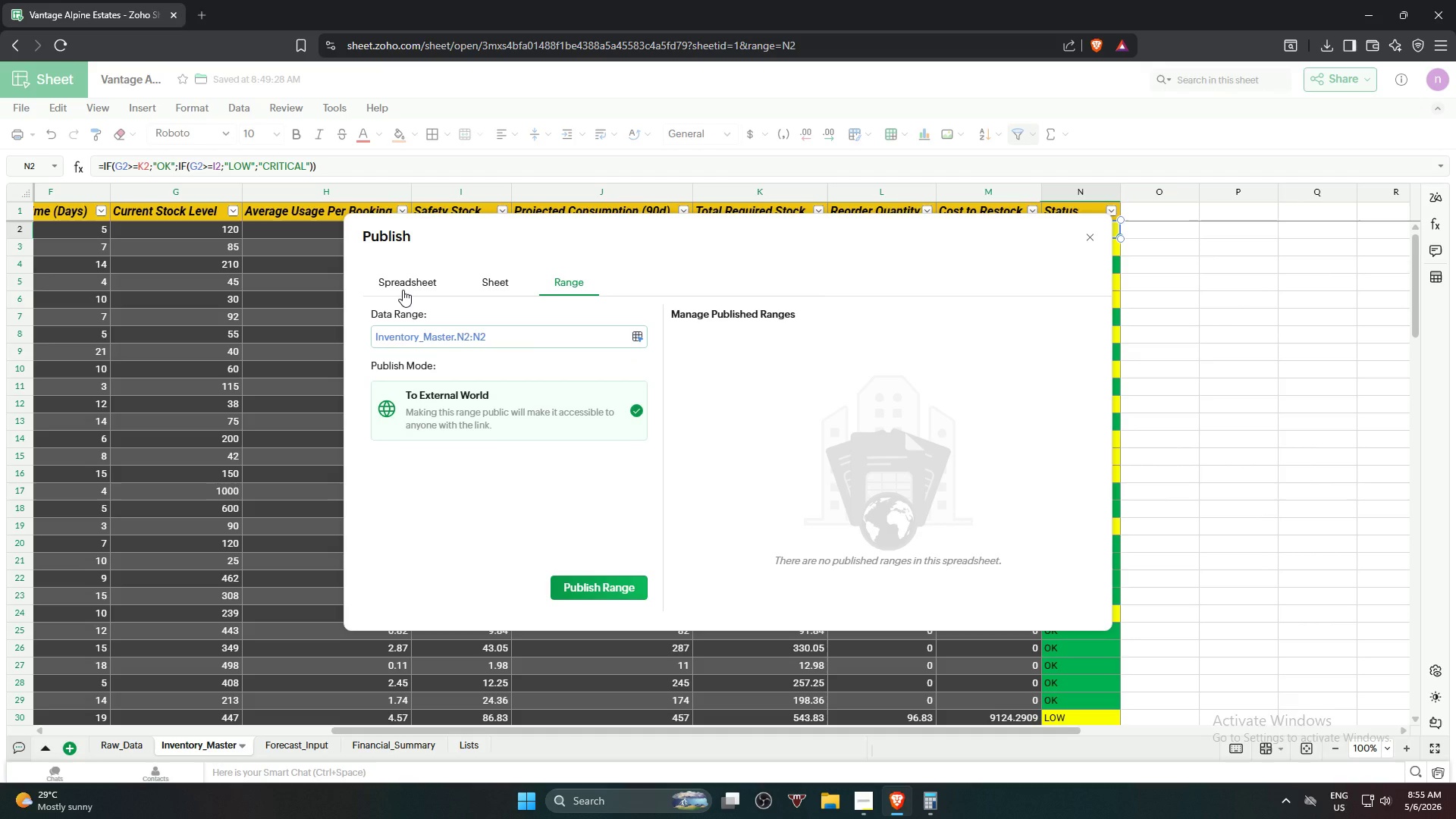 
left_click([403, 290])
 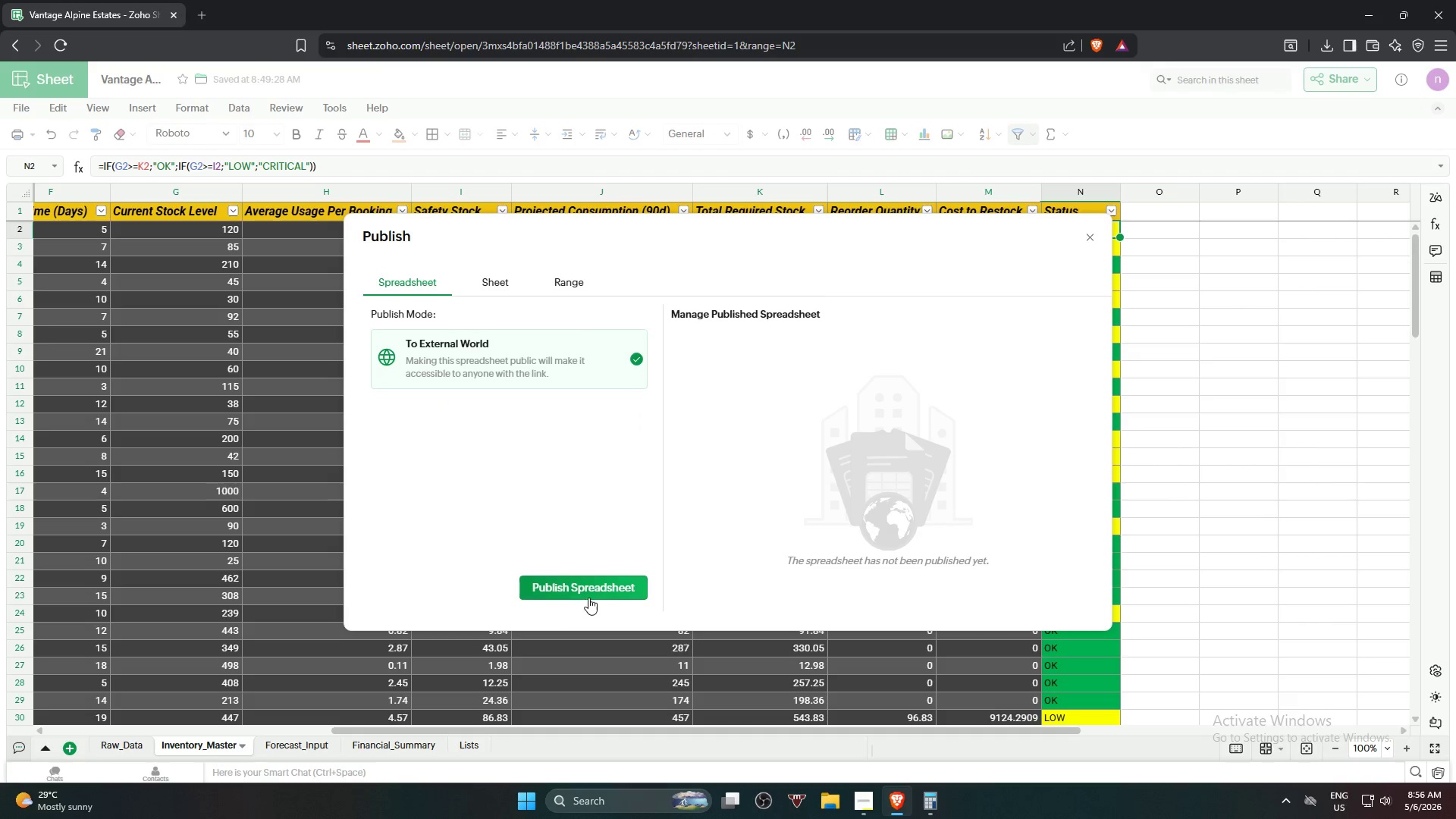 
left_click([595, 592])
 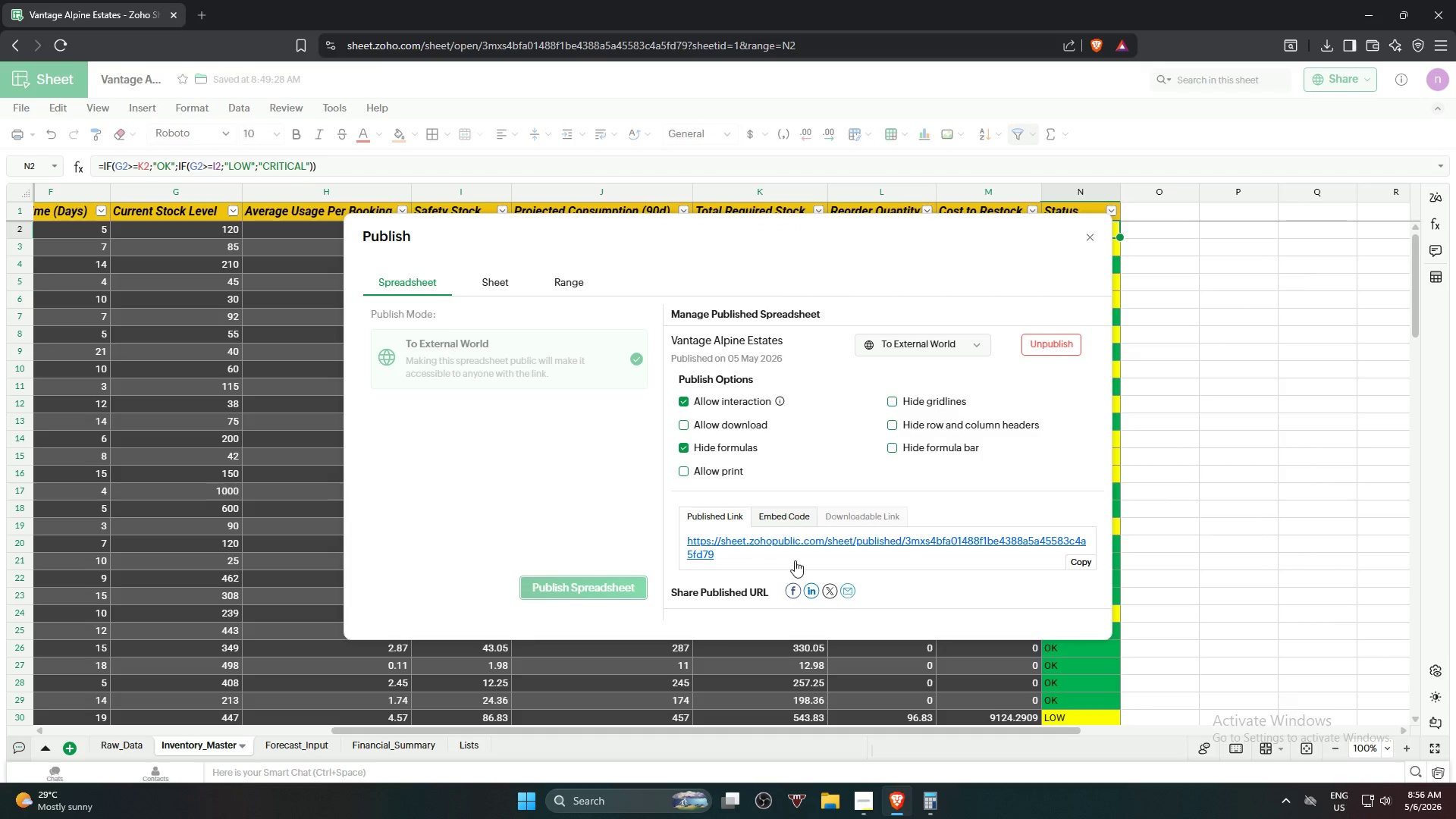 
wait(9.97)
 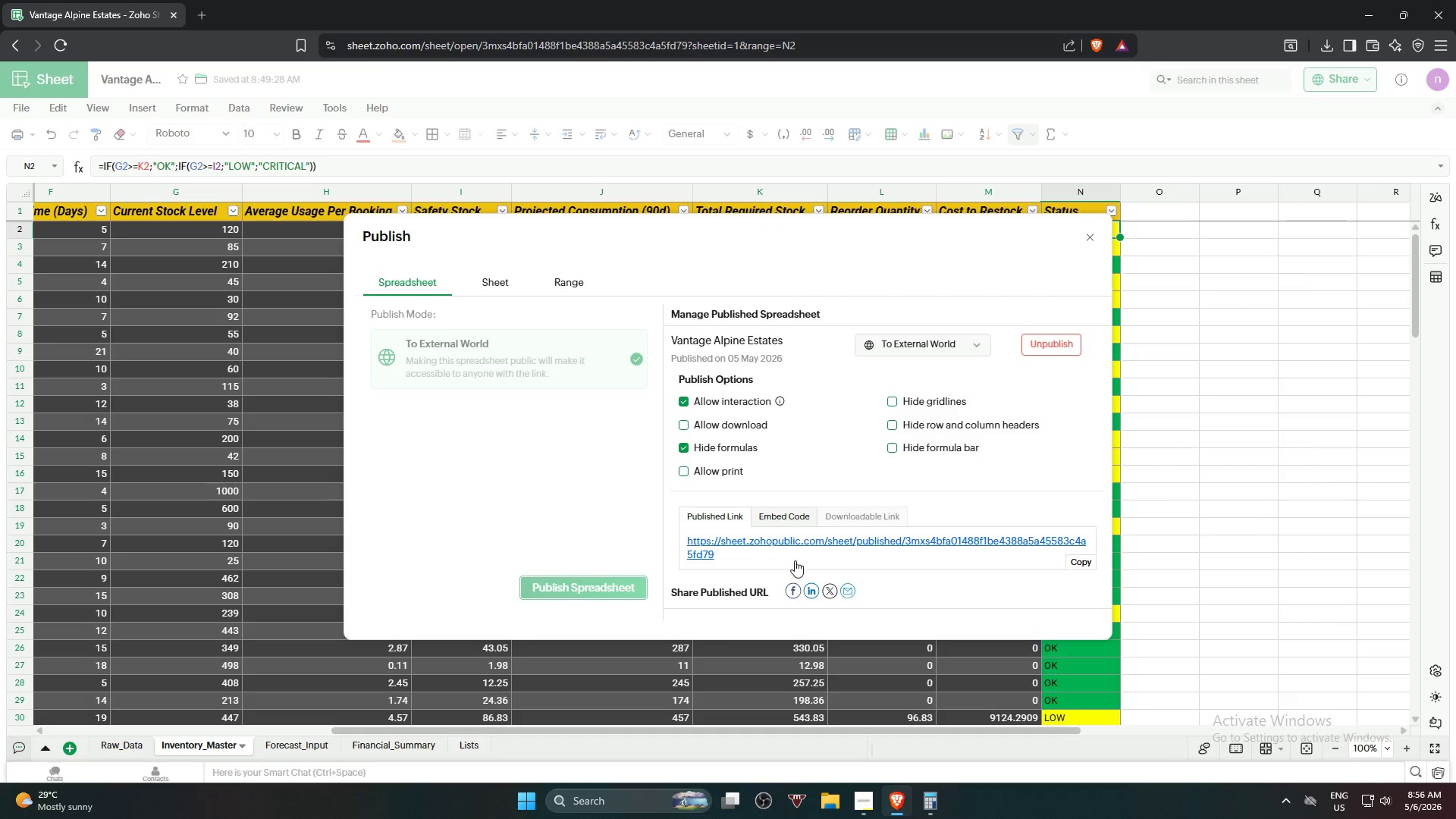 
scroll: coordinate [983, 579], scroll_direction: down, amount: 3.0
 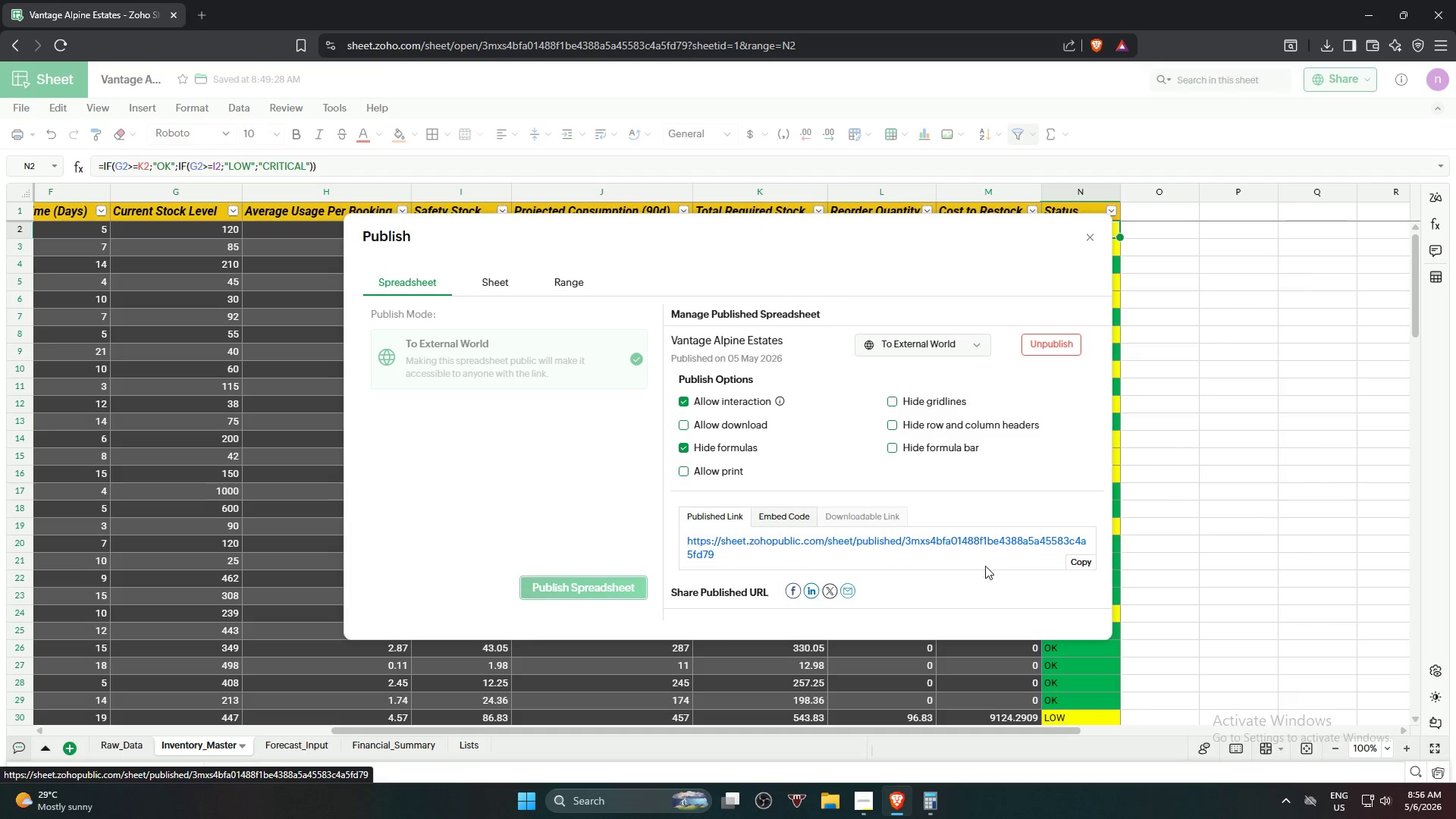 
left_click([1071, 566])
 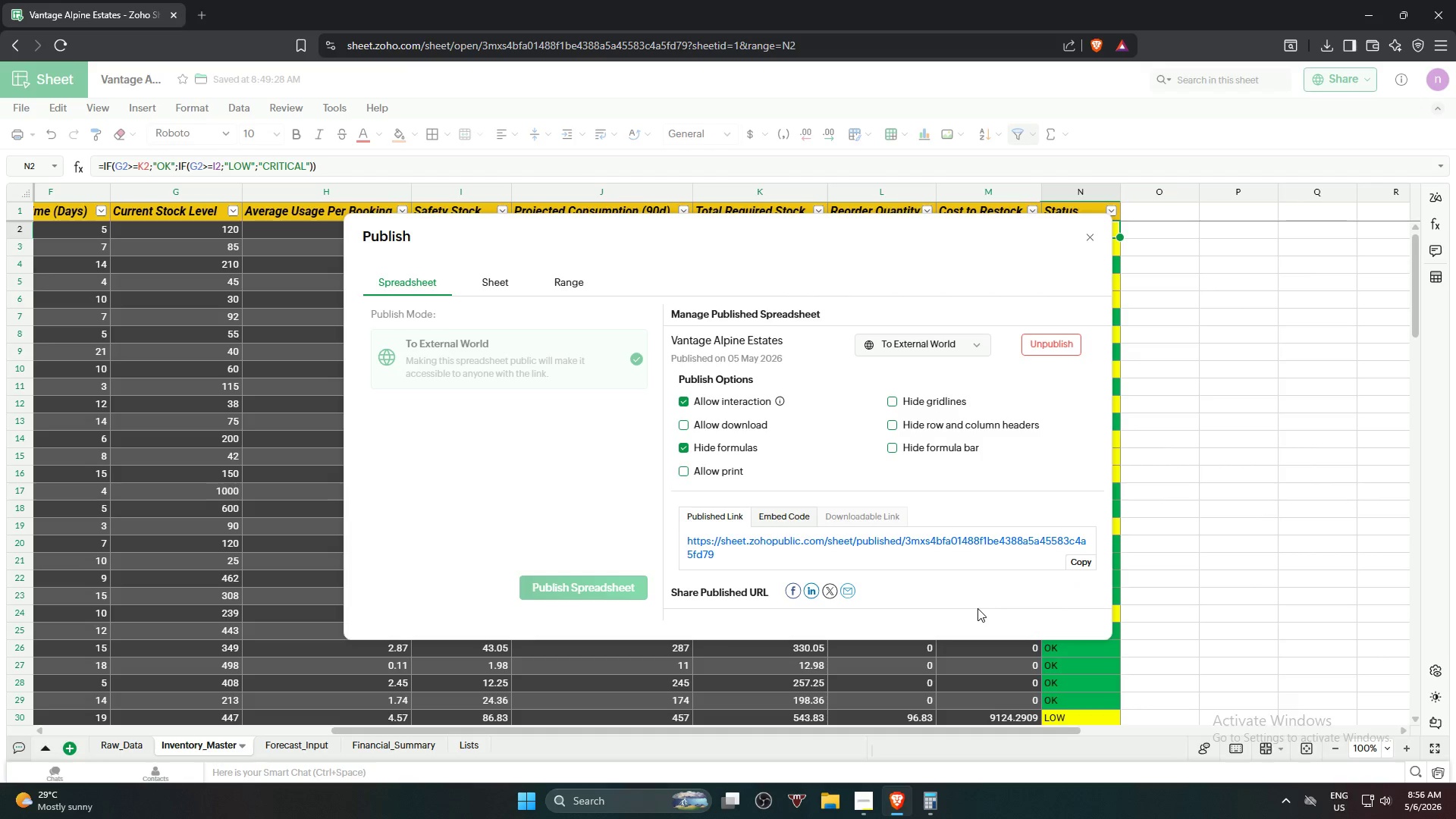 
wait(6.14)
 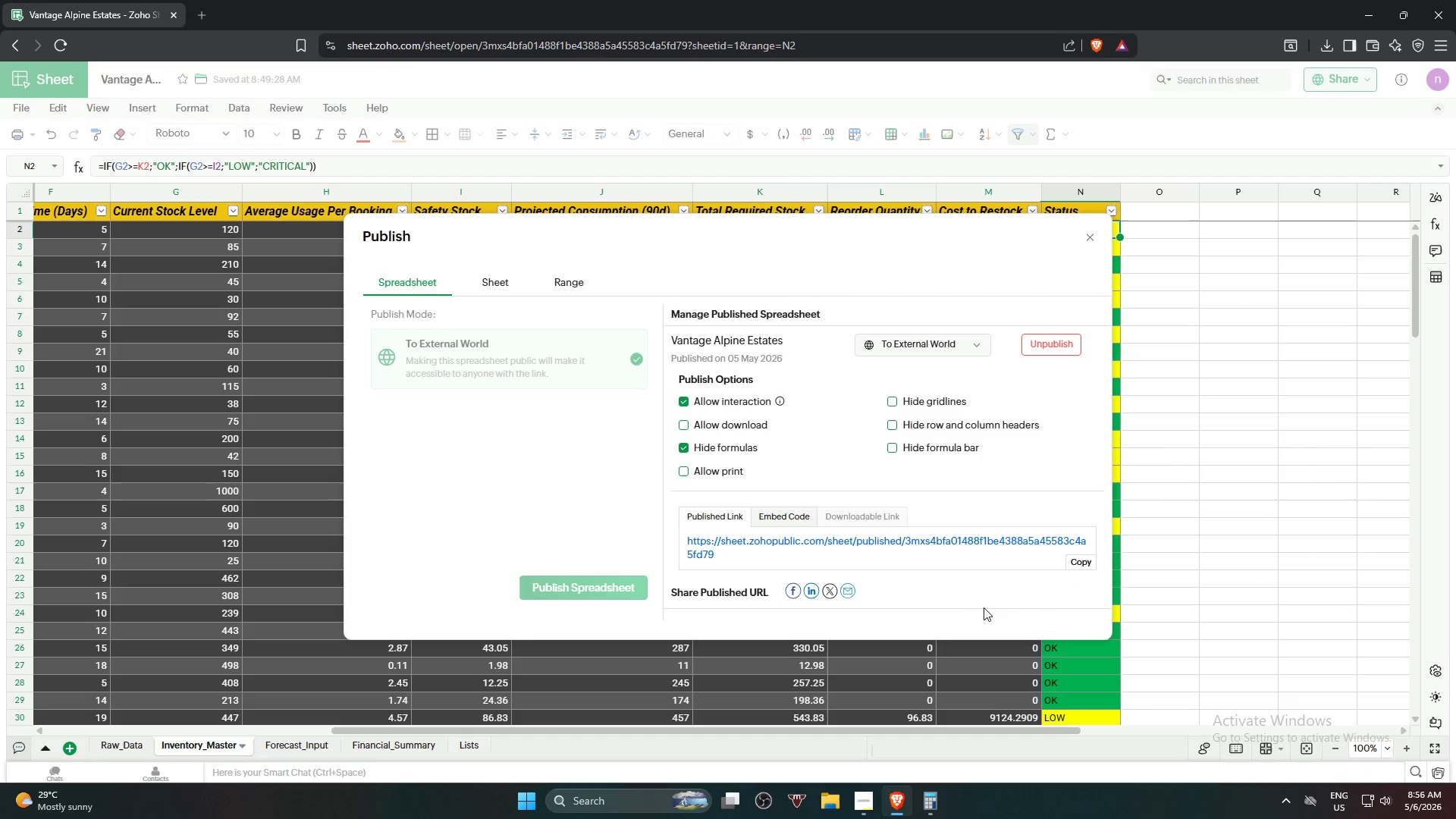 
left_click([971, 346])
 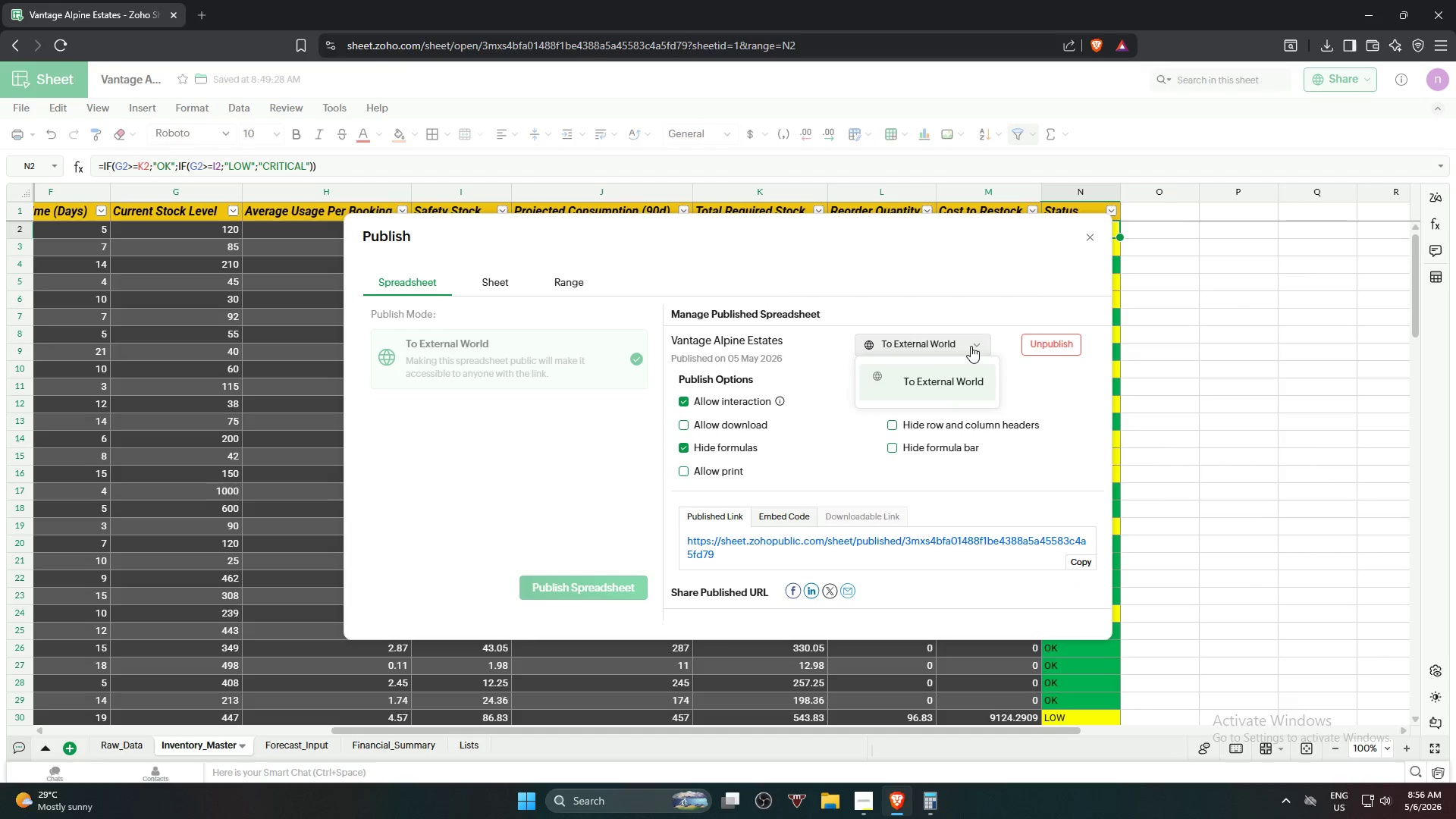 
left_click([971, 346])
 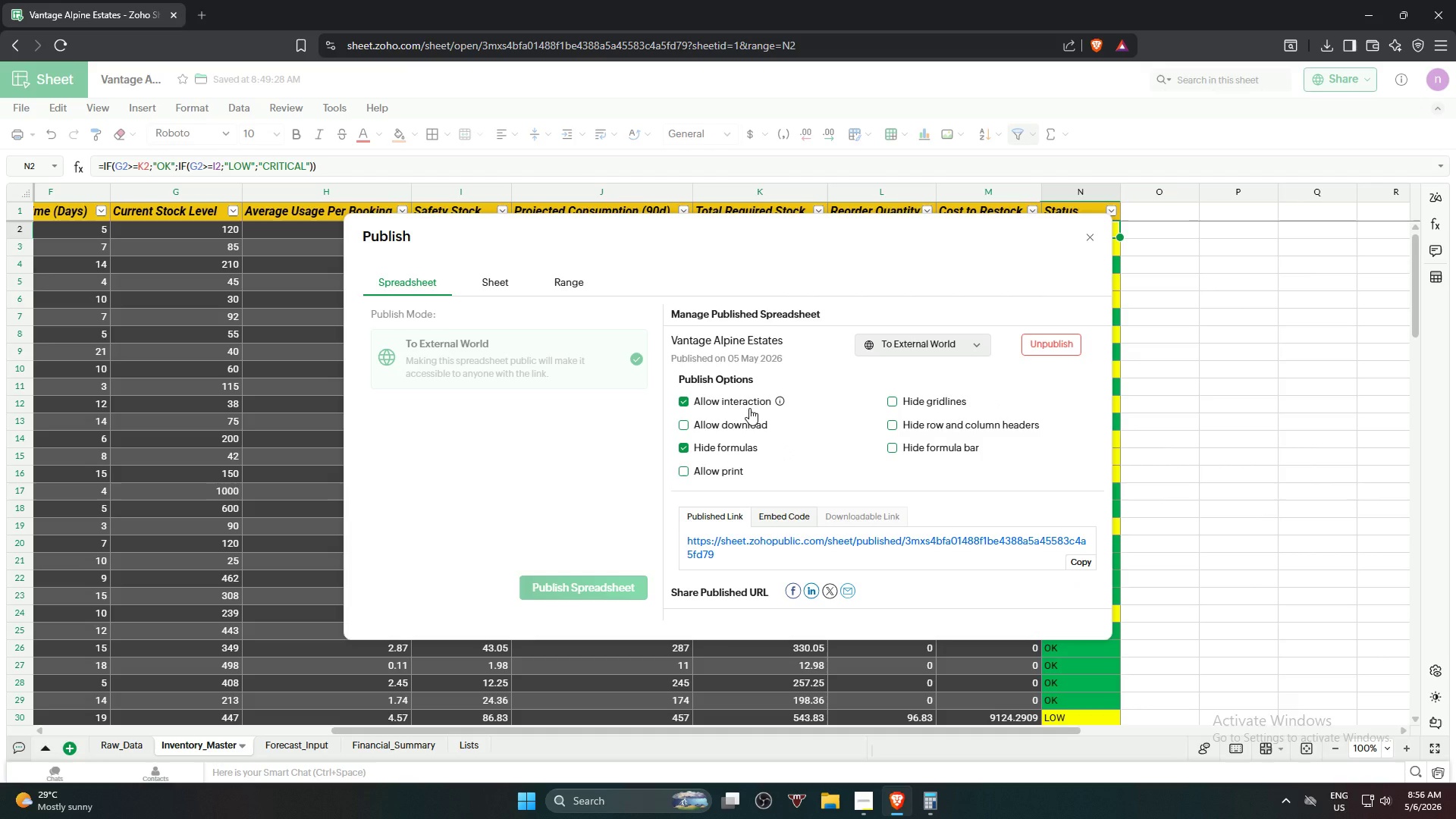 
wait(8.97)
 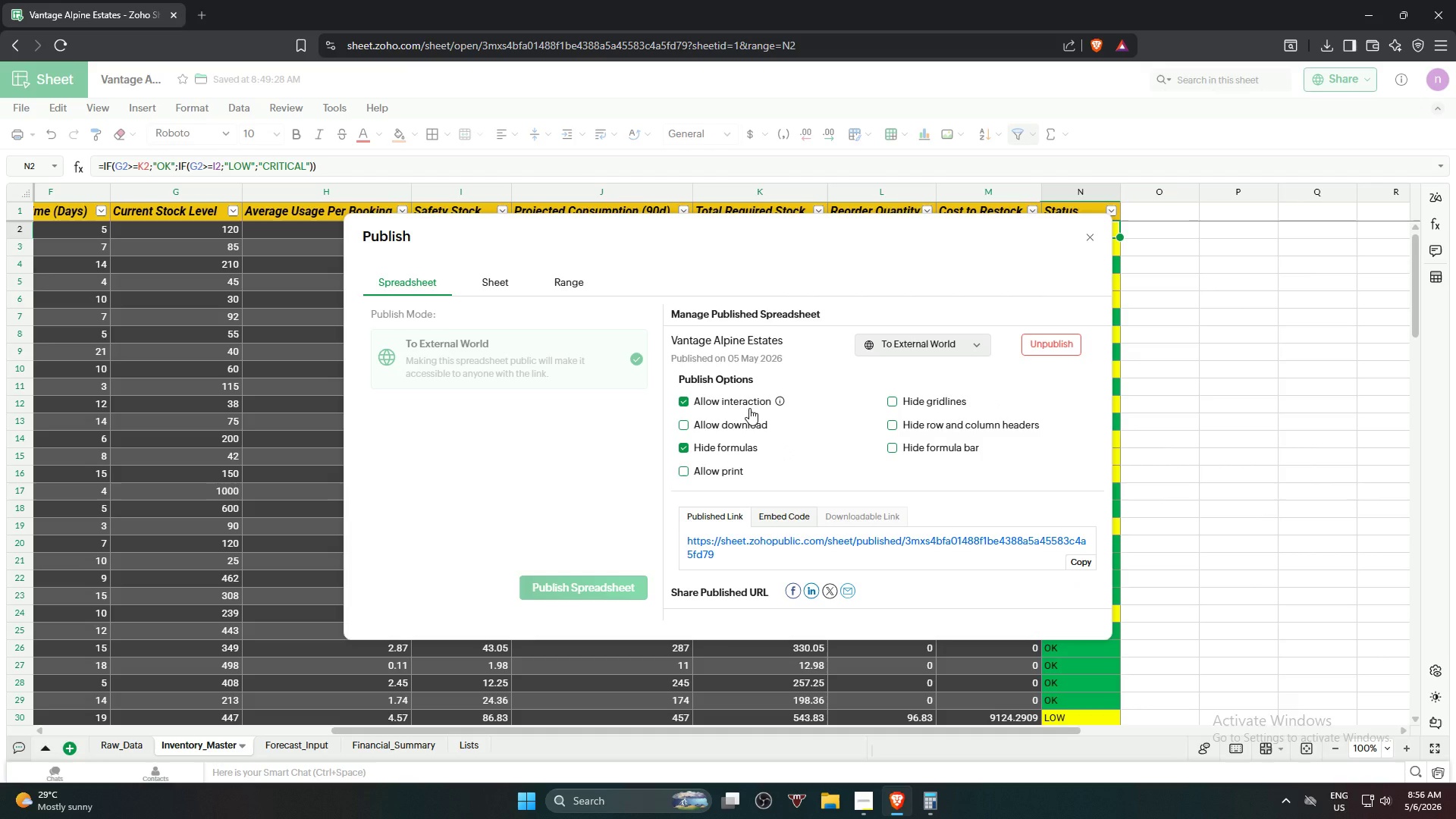 
left_click([720, 447])
 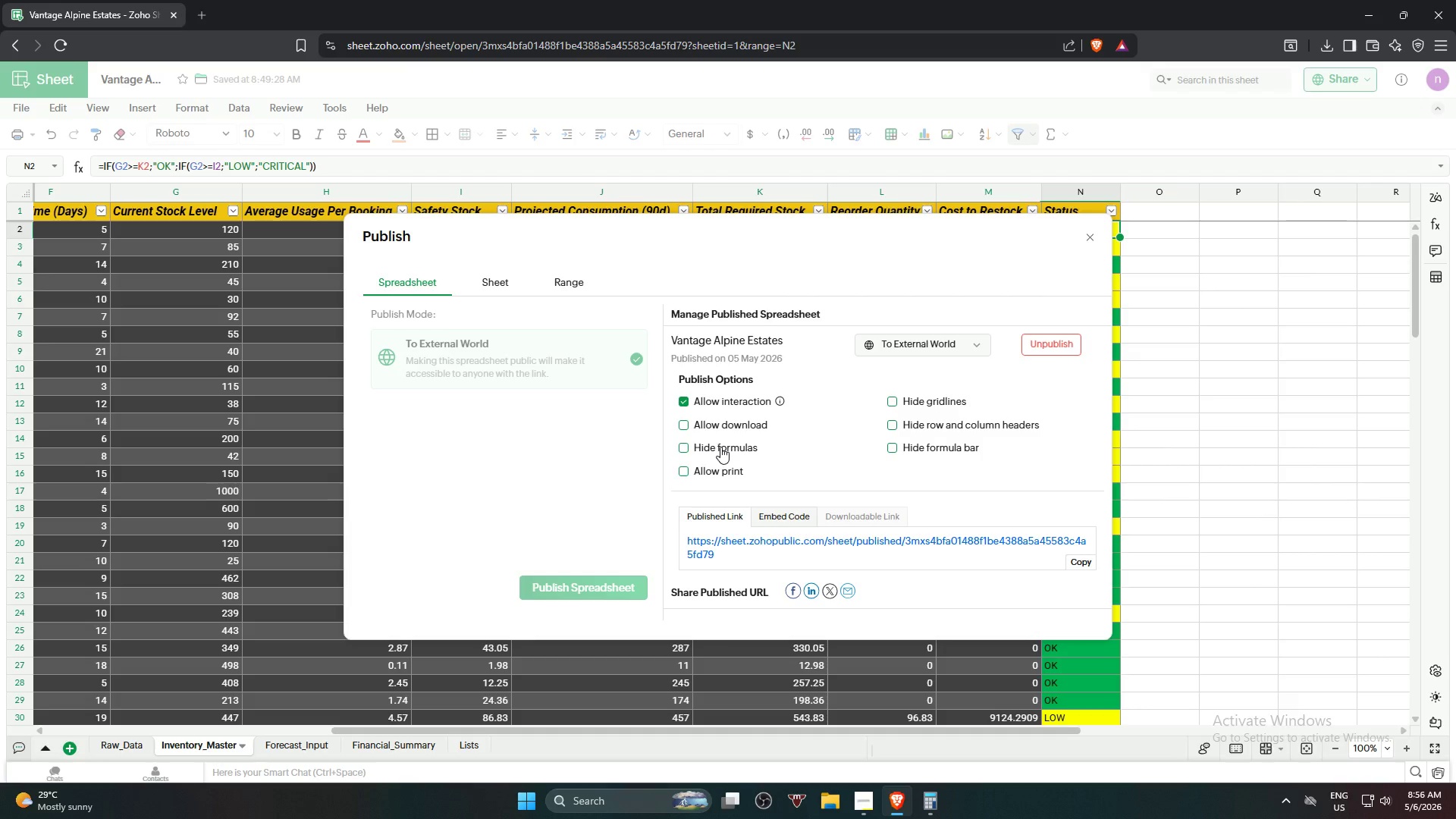 
double_click([720, 447])
 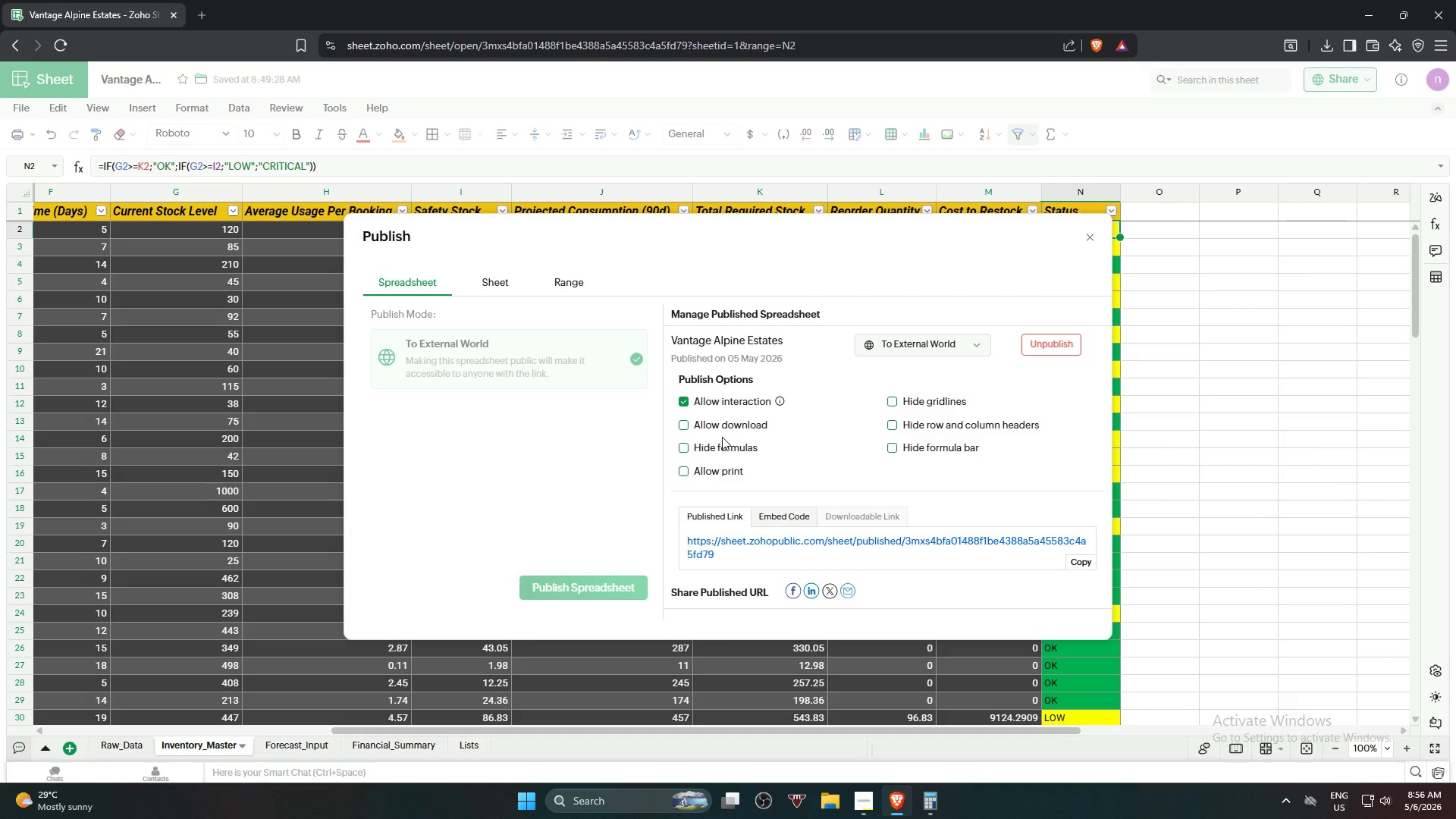 
left_click([723, 426])